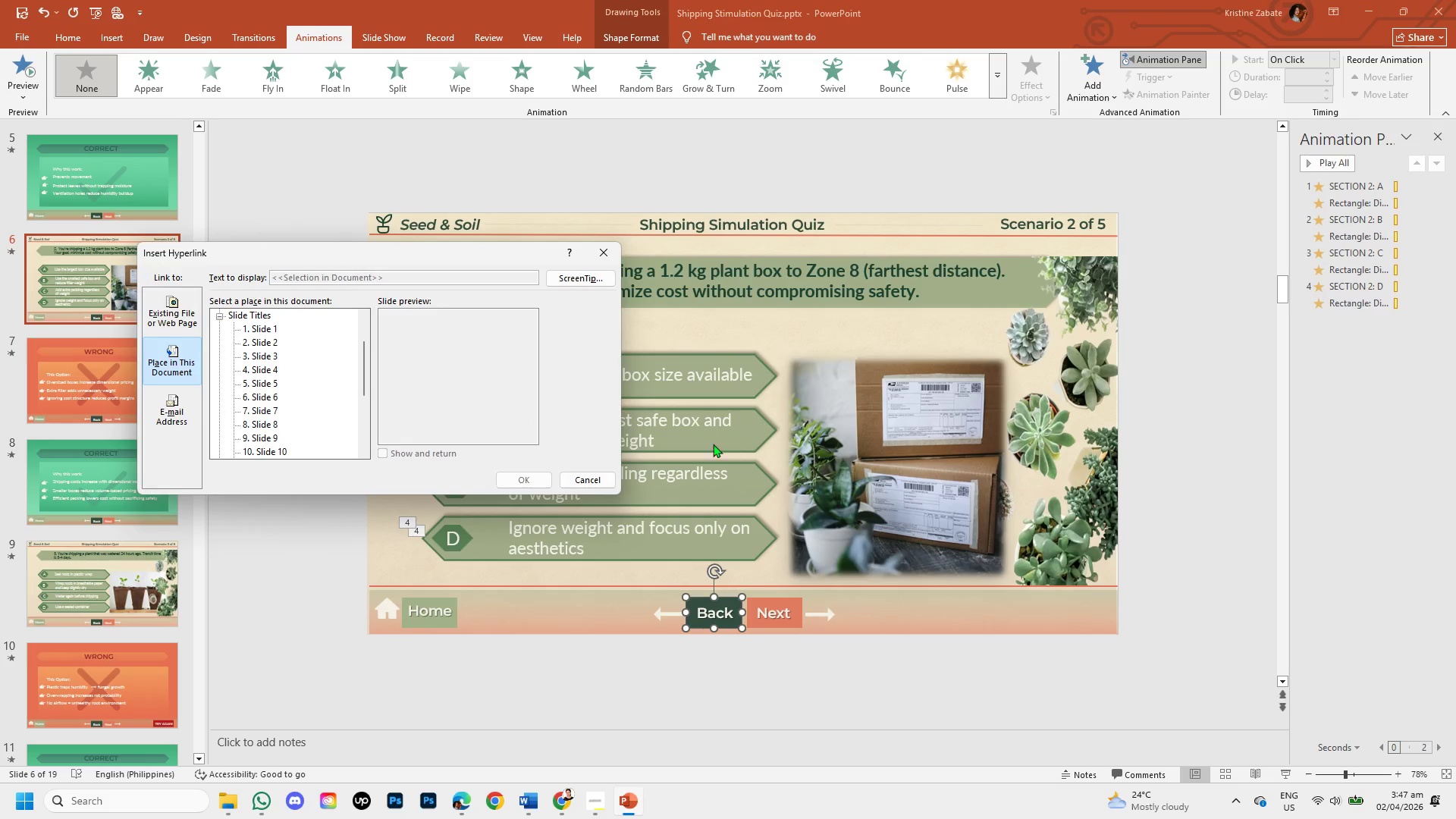 
left_click([265, 384])
 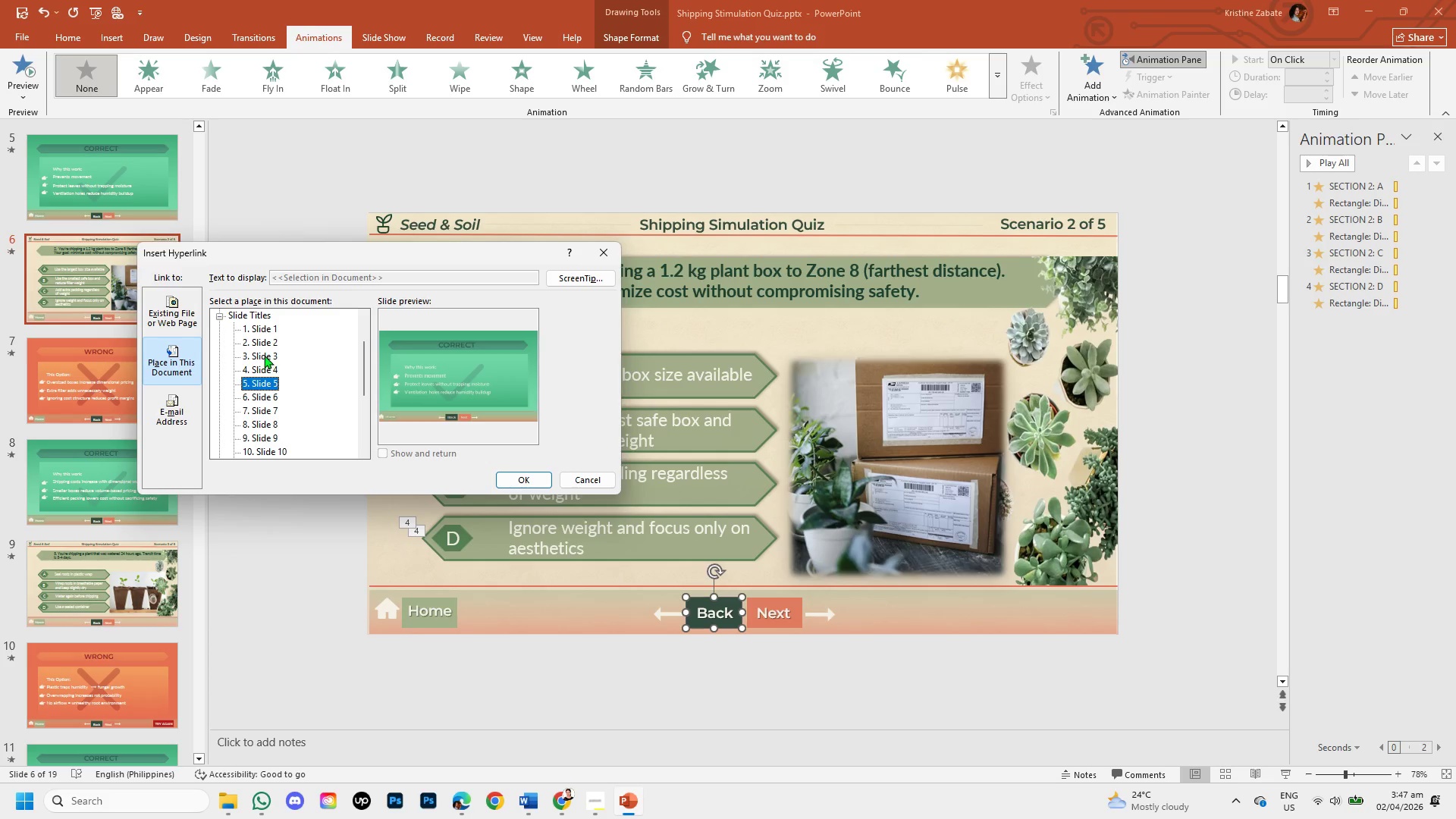 
left_click([264, 355])
 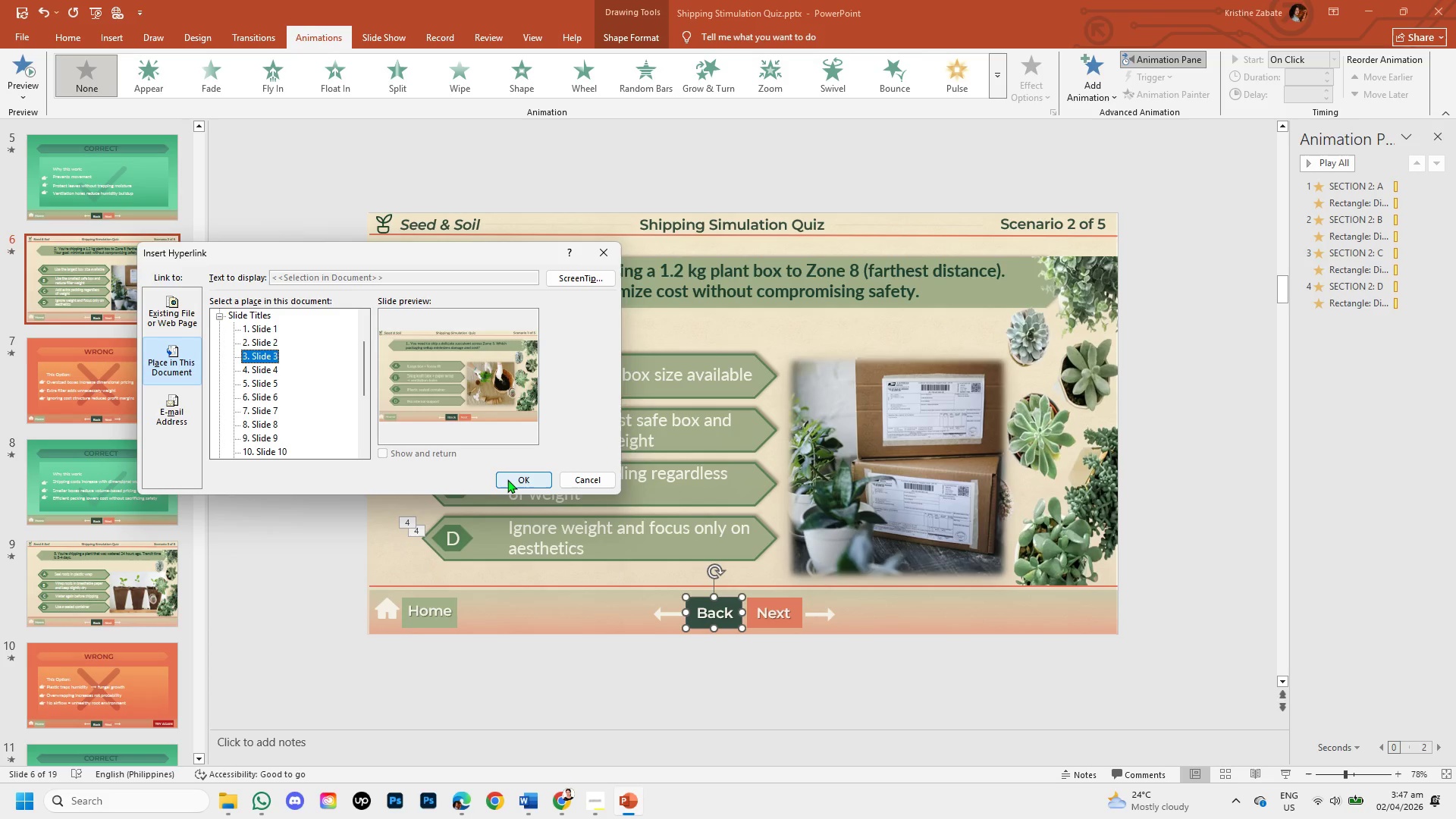 
wait(8.03)
 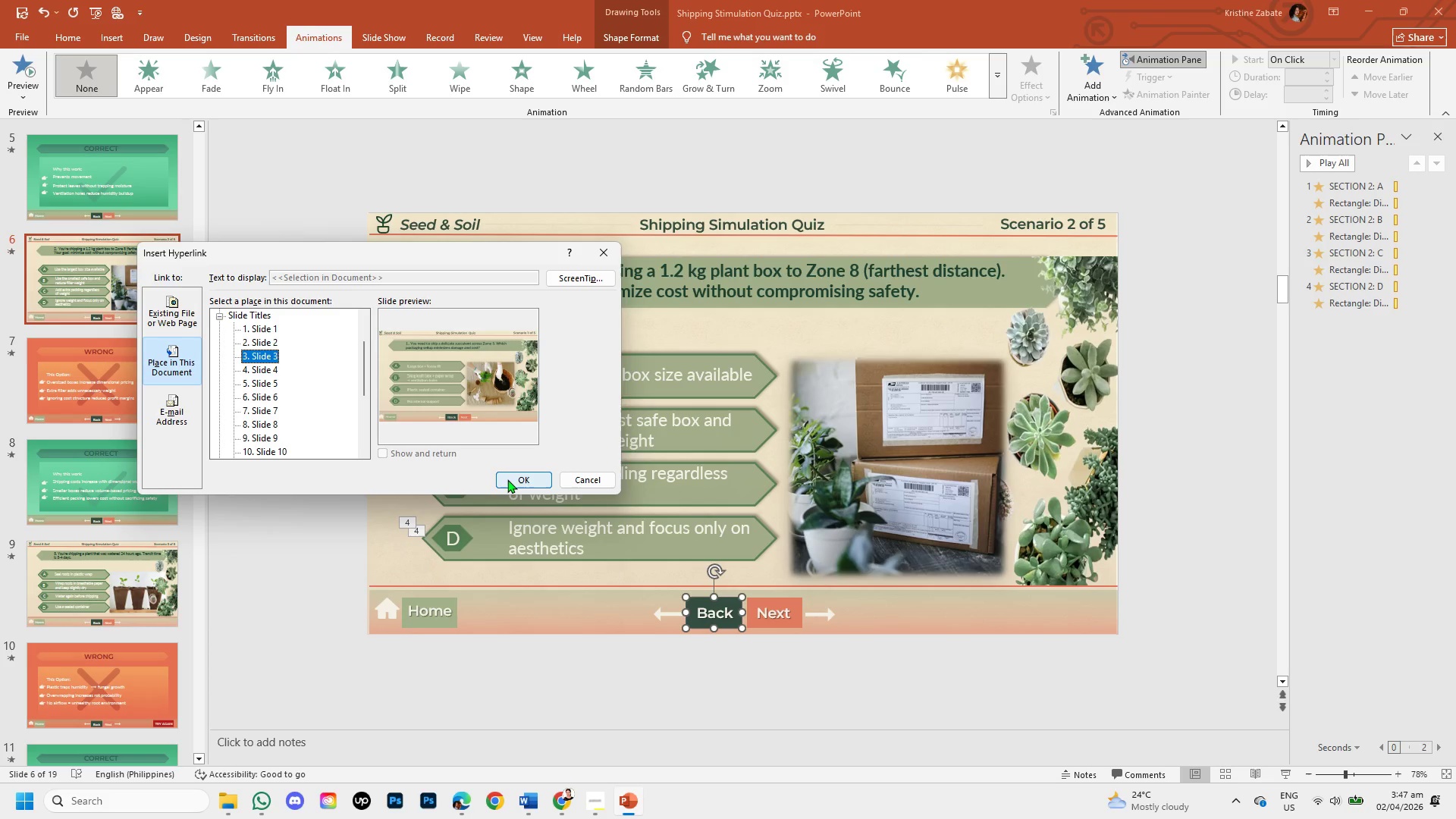 
left_click([269, 391])
 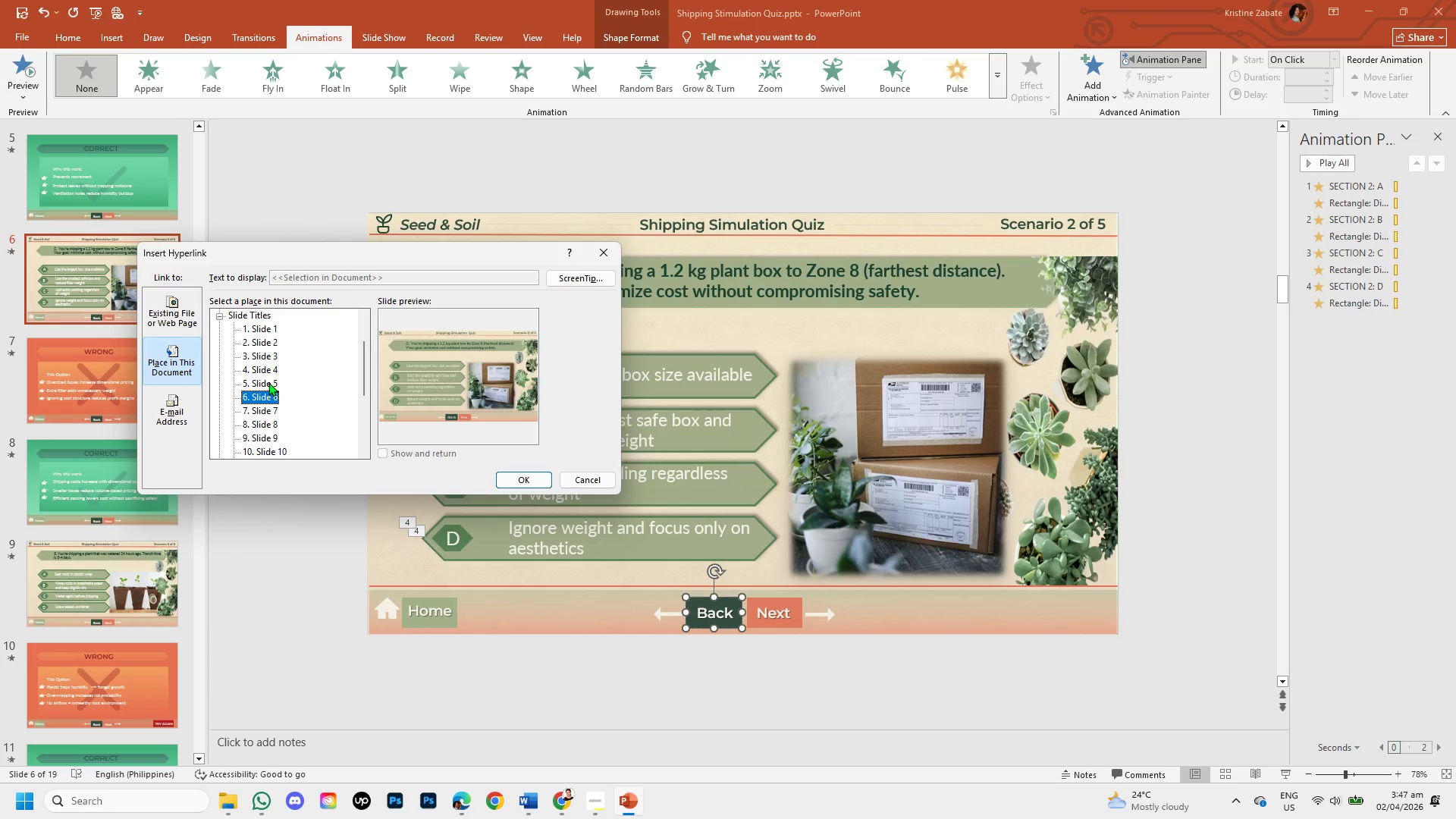 
left_click([268, 382])
 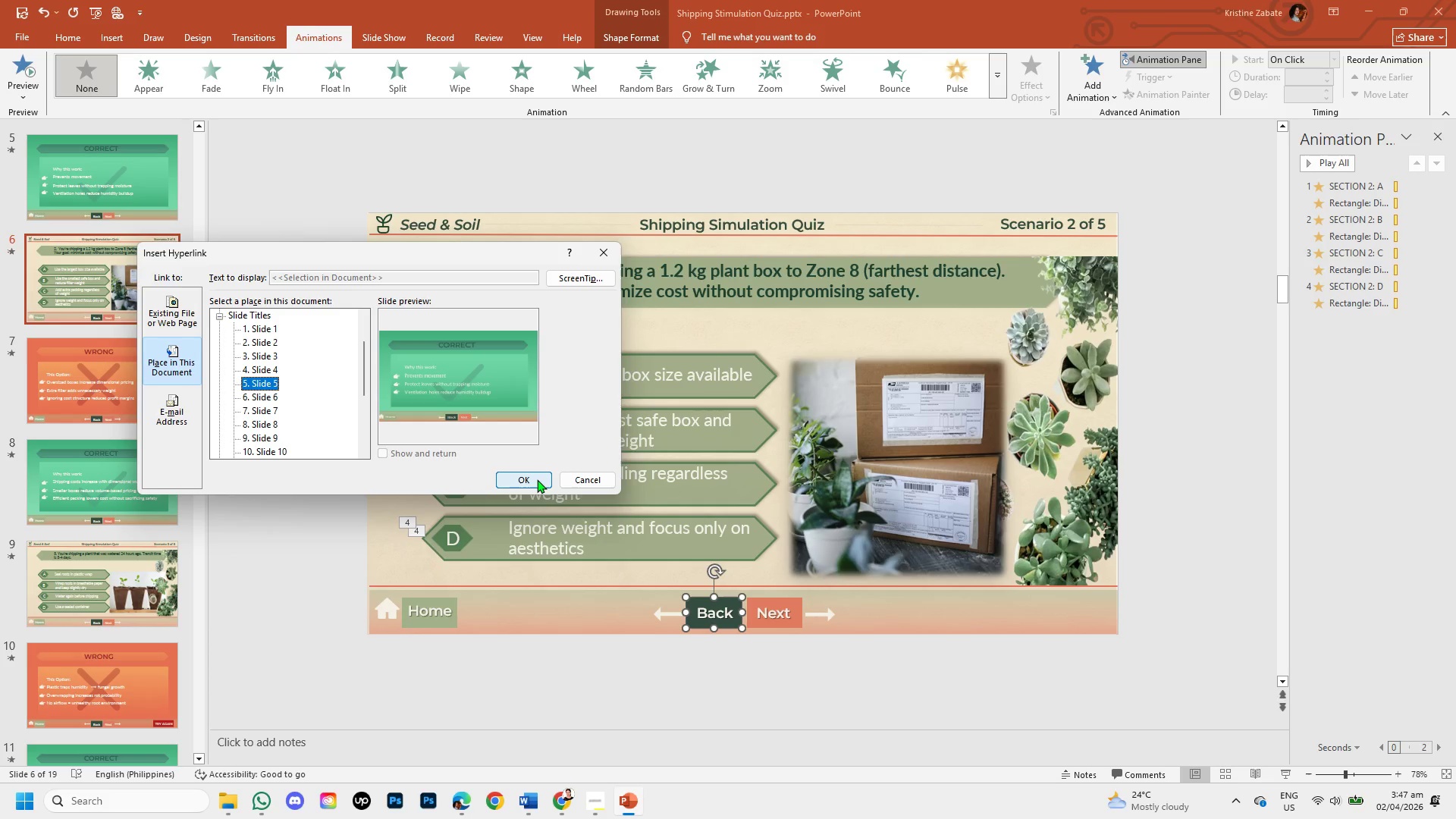 
left_click([537, 479])
 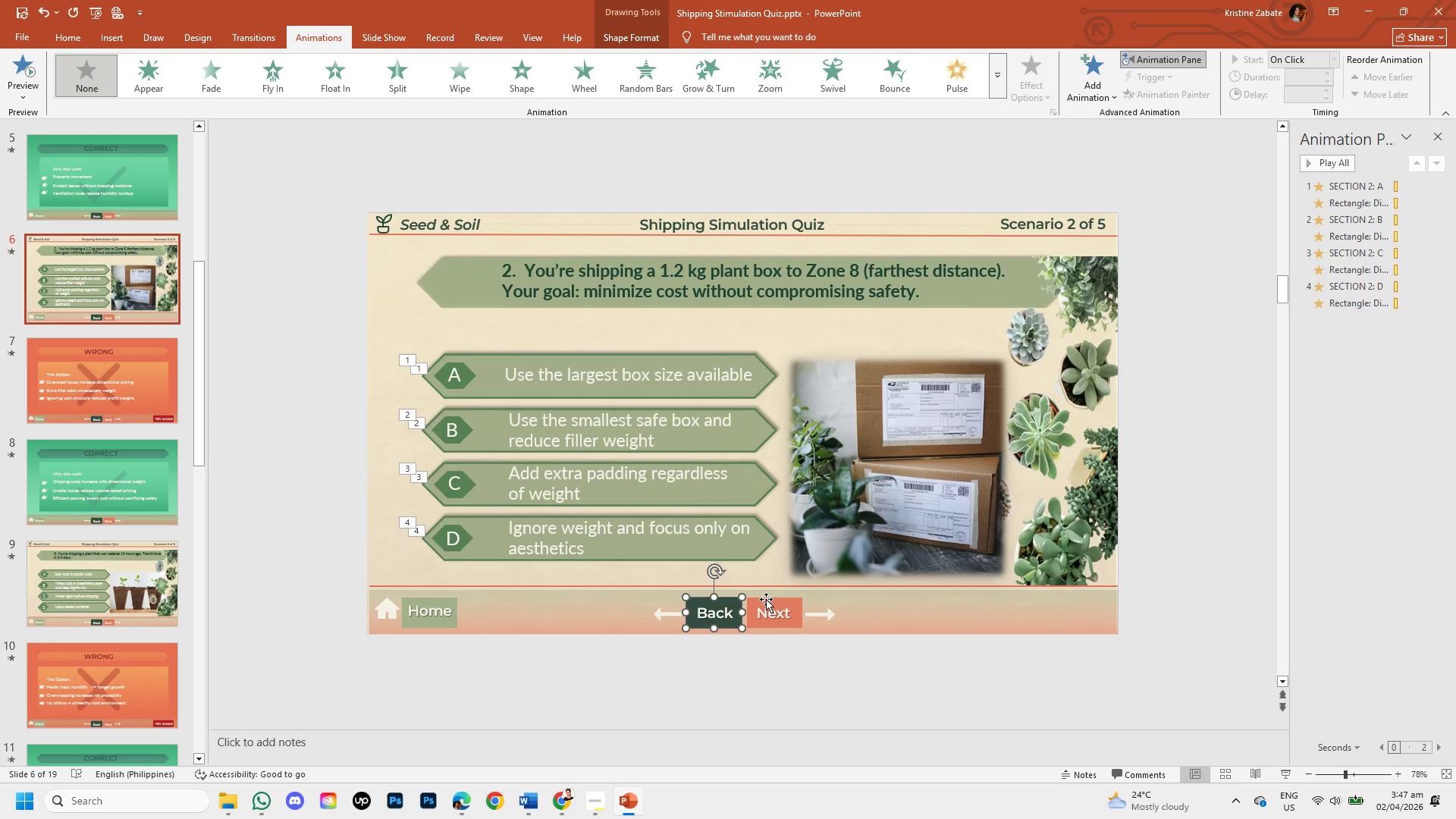 
left_click([766, 599])
 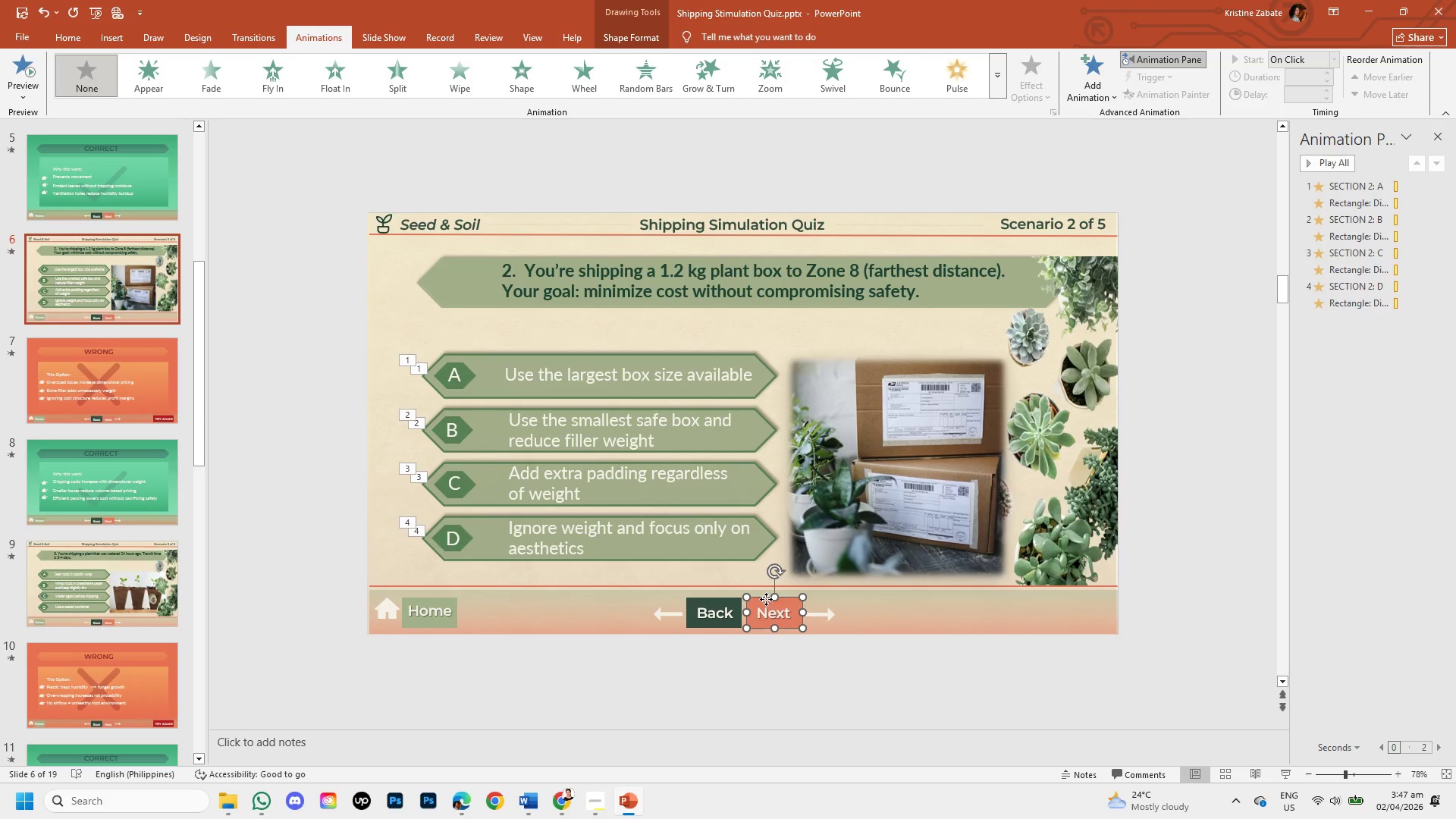 
right_click([766, 599])
 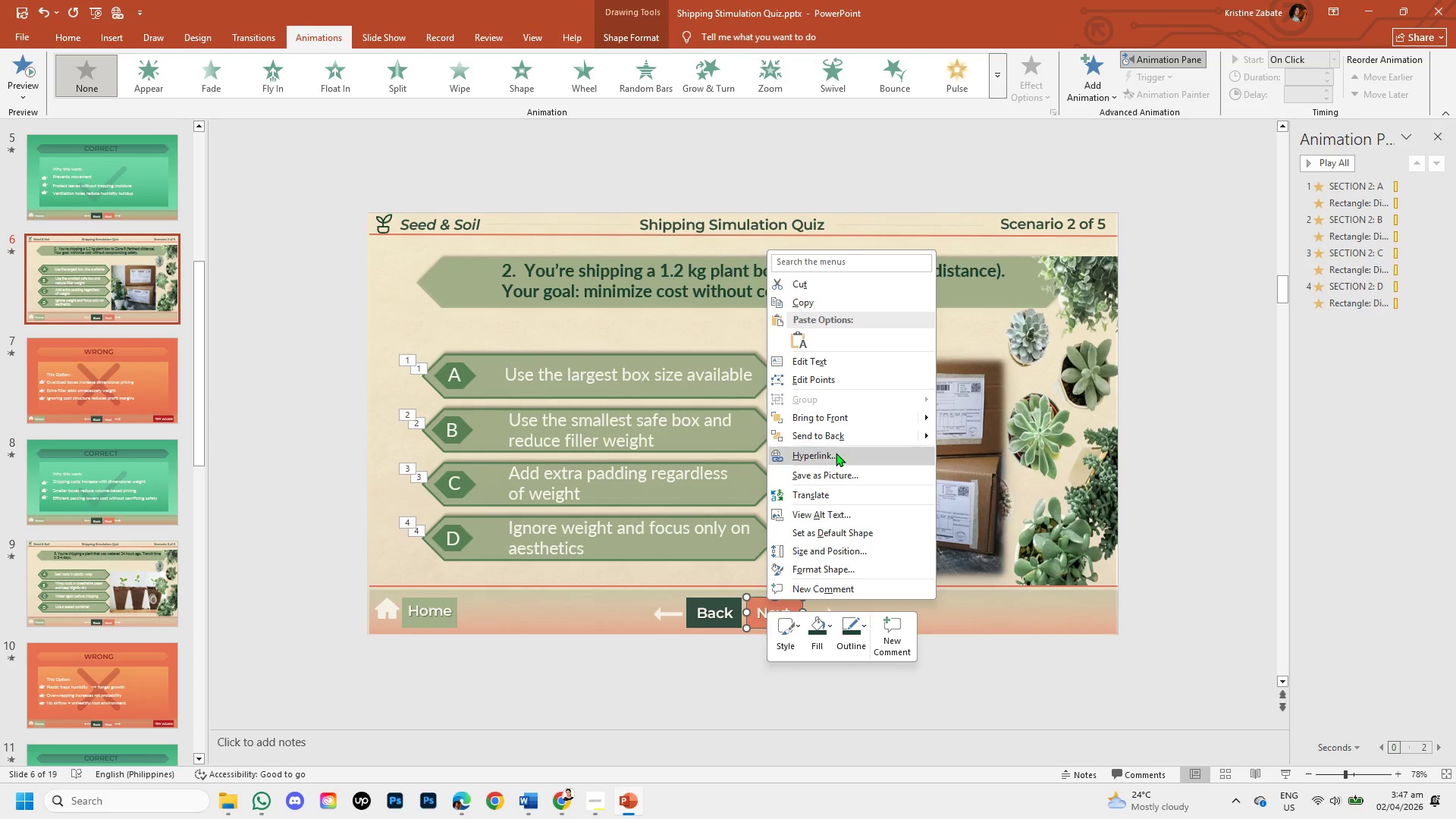 
left_click([836, 460])
 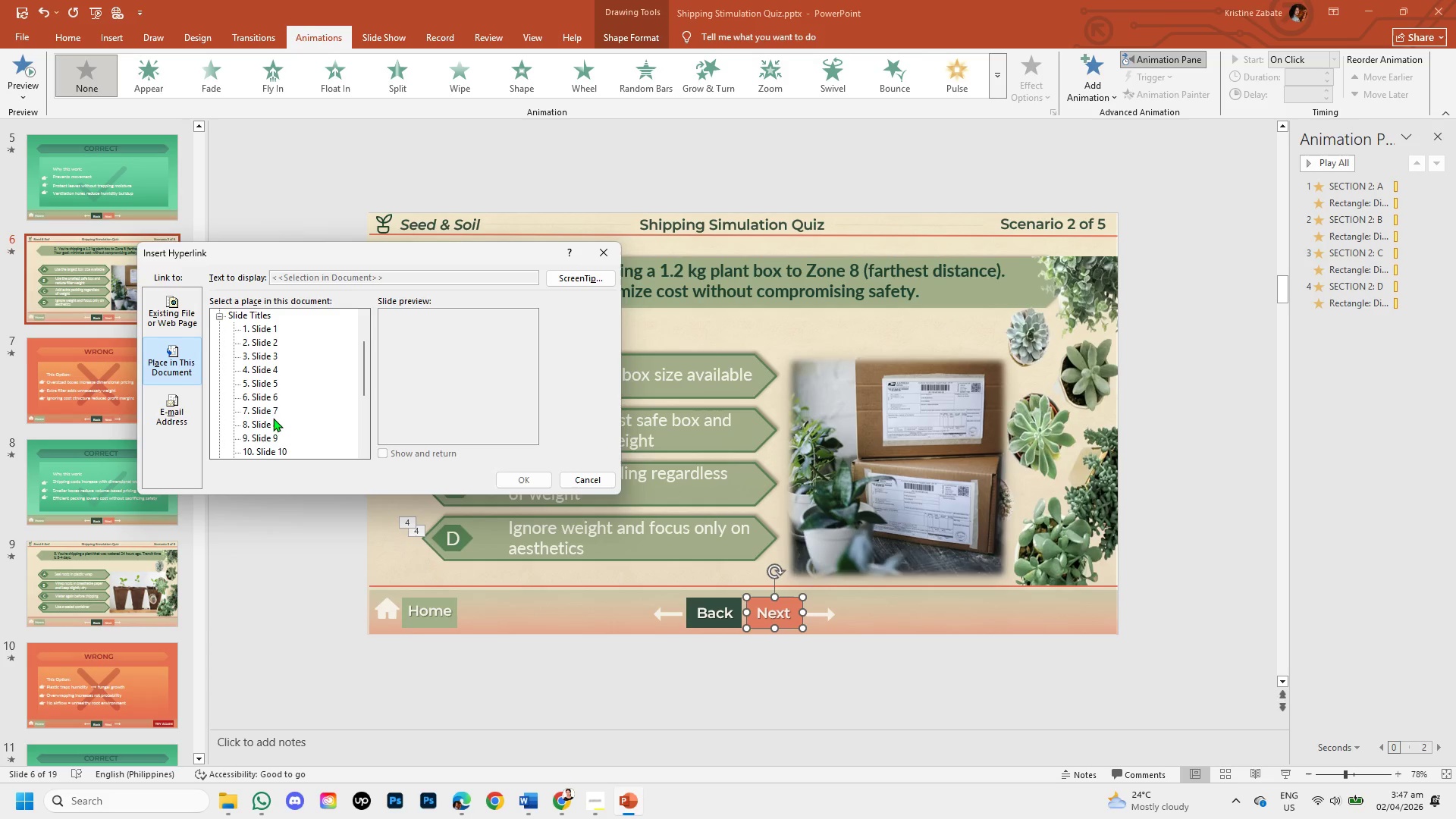 
wait(7.22)
 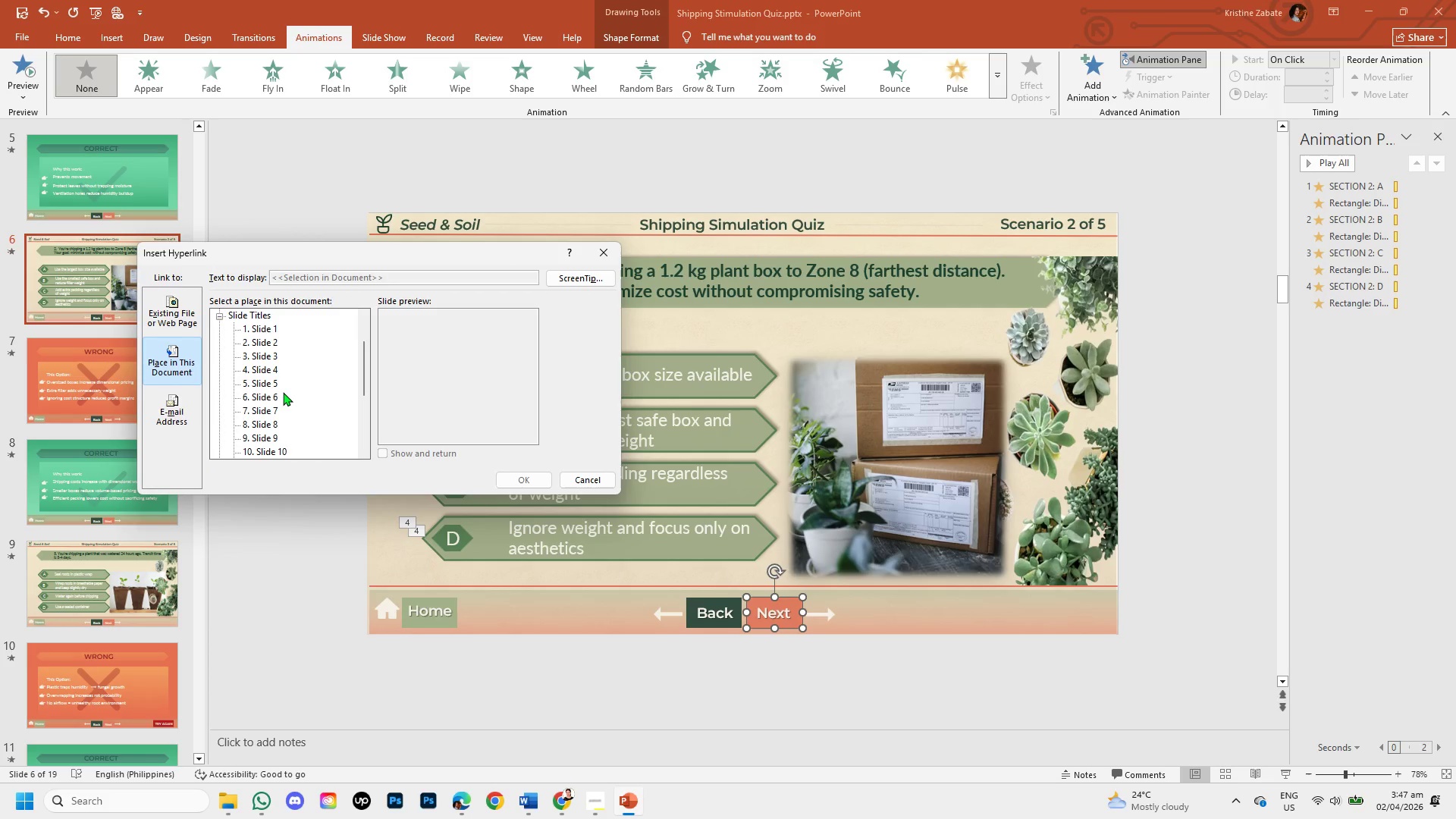 
left_click([271, 435])
 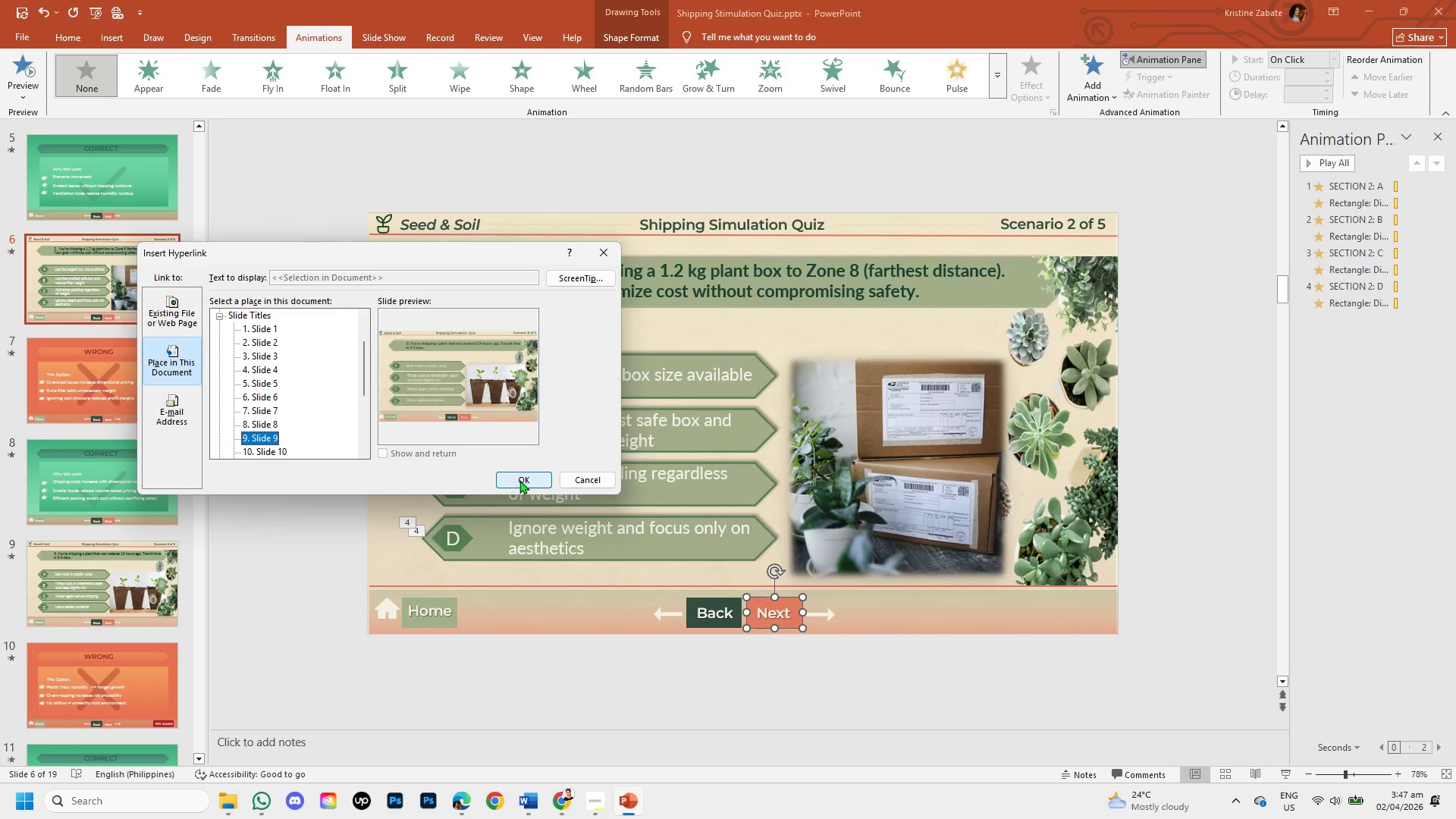 
left_click([519, 480])
 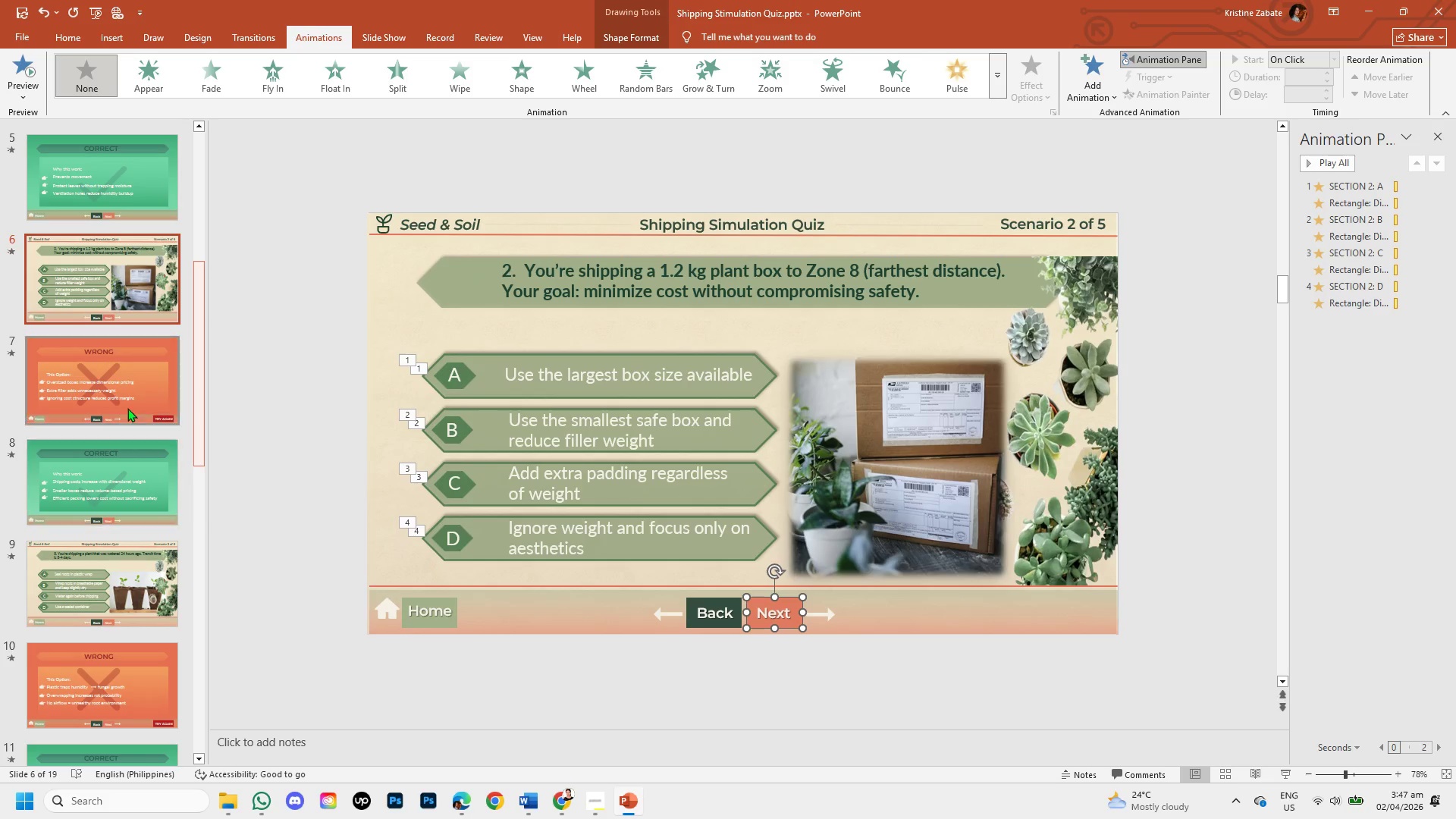 
left_click([118, 388])